 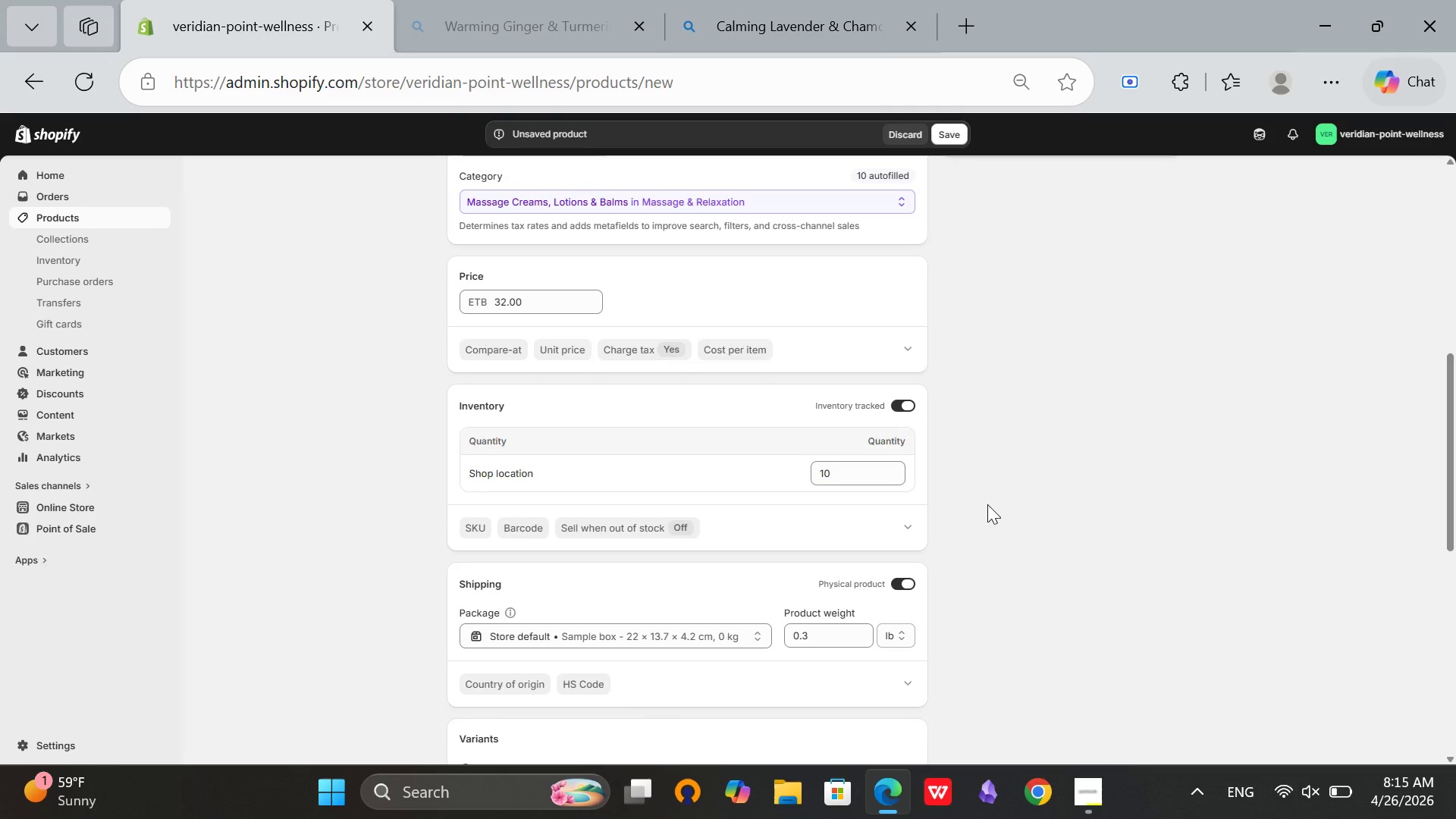 
scroll: coordinate [907, 536], scroll_direction: down, amount: 11.0
 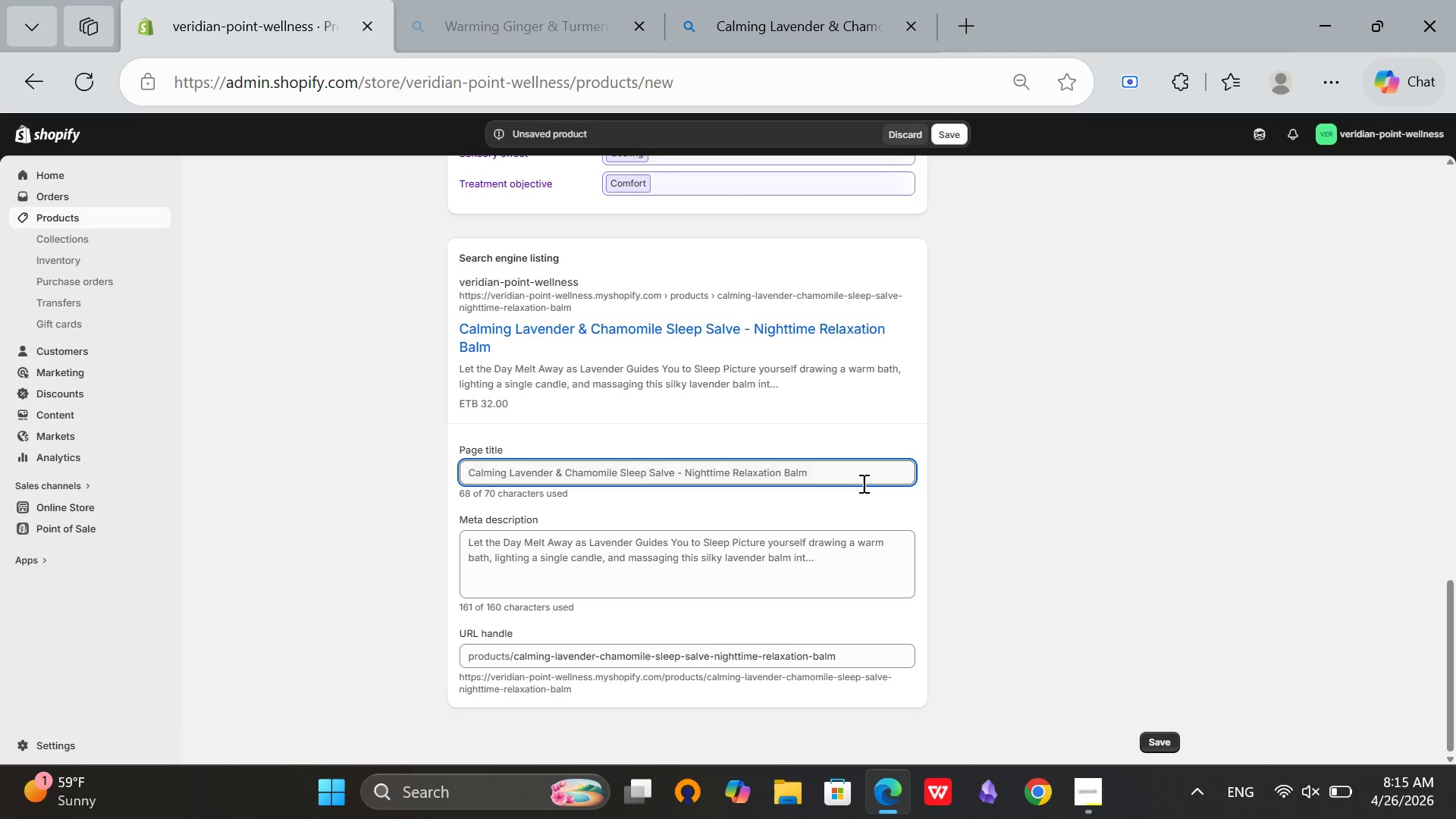 
left_click([859, 479])
 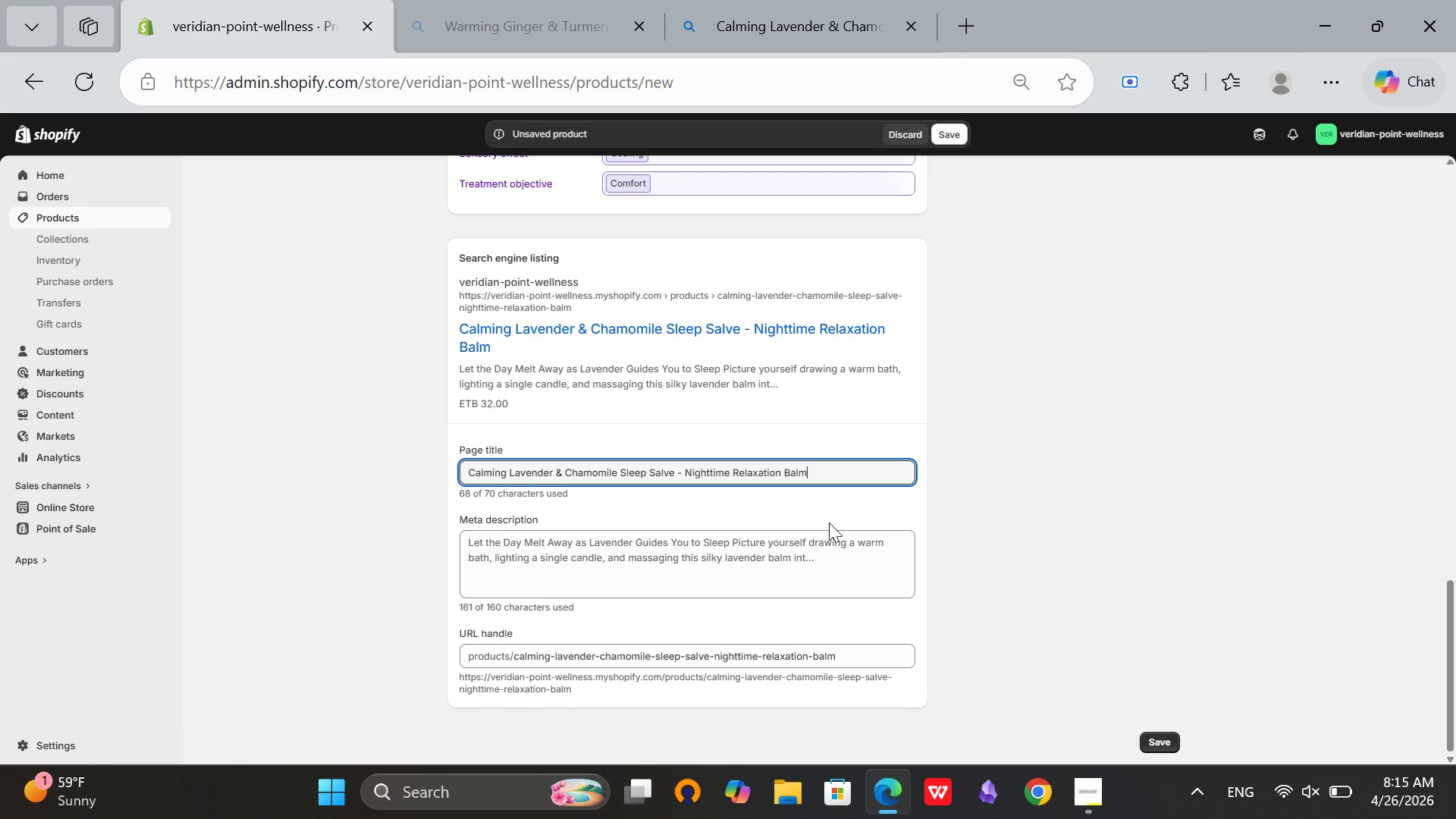 
key(Backspace)
 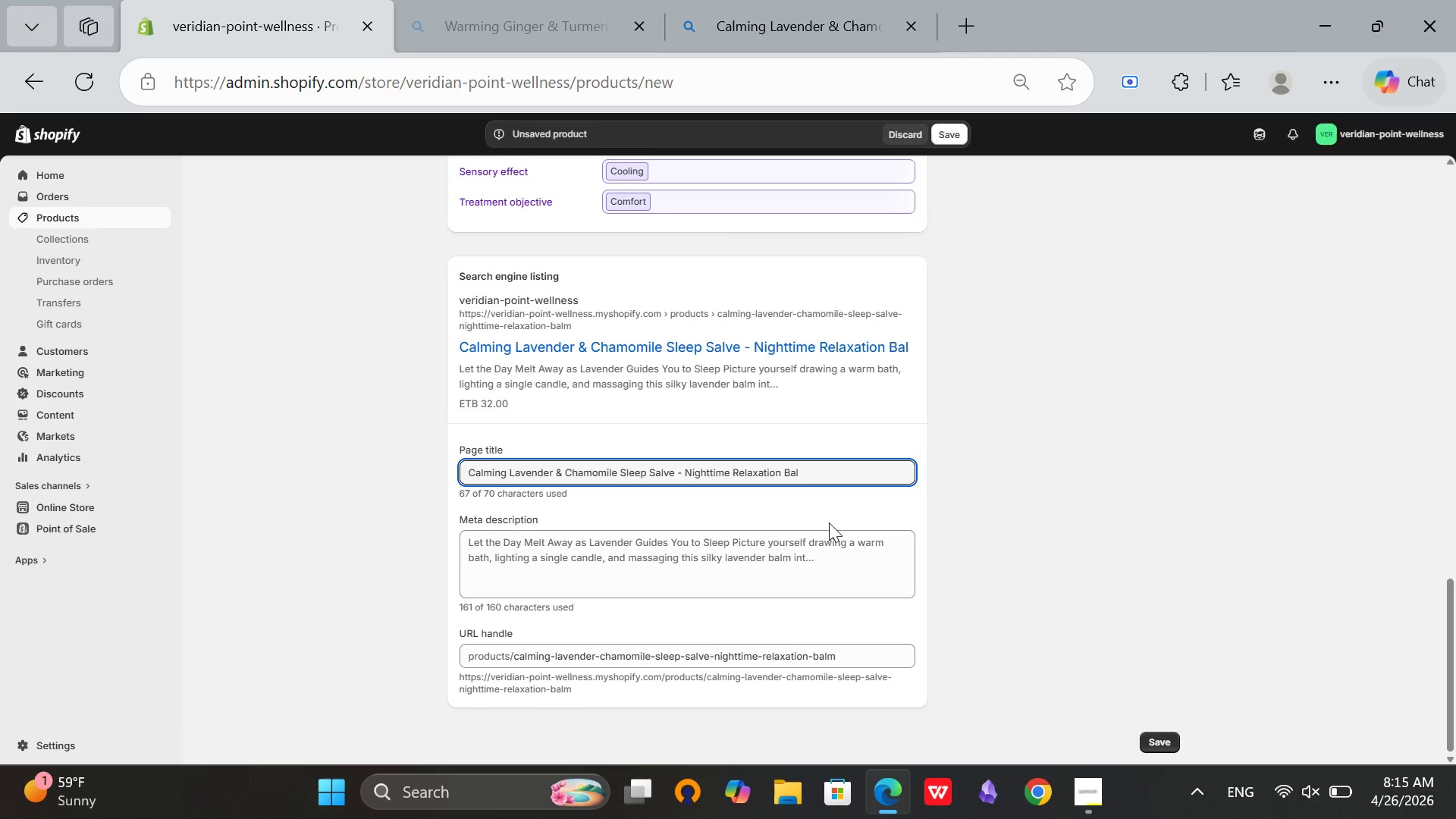 
key(M)
 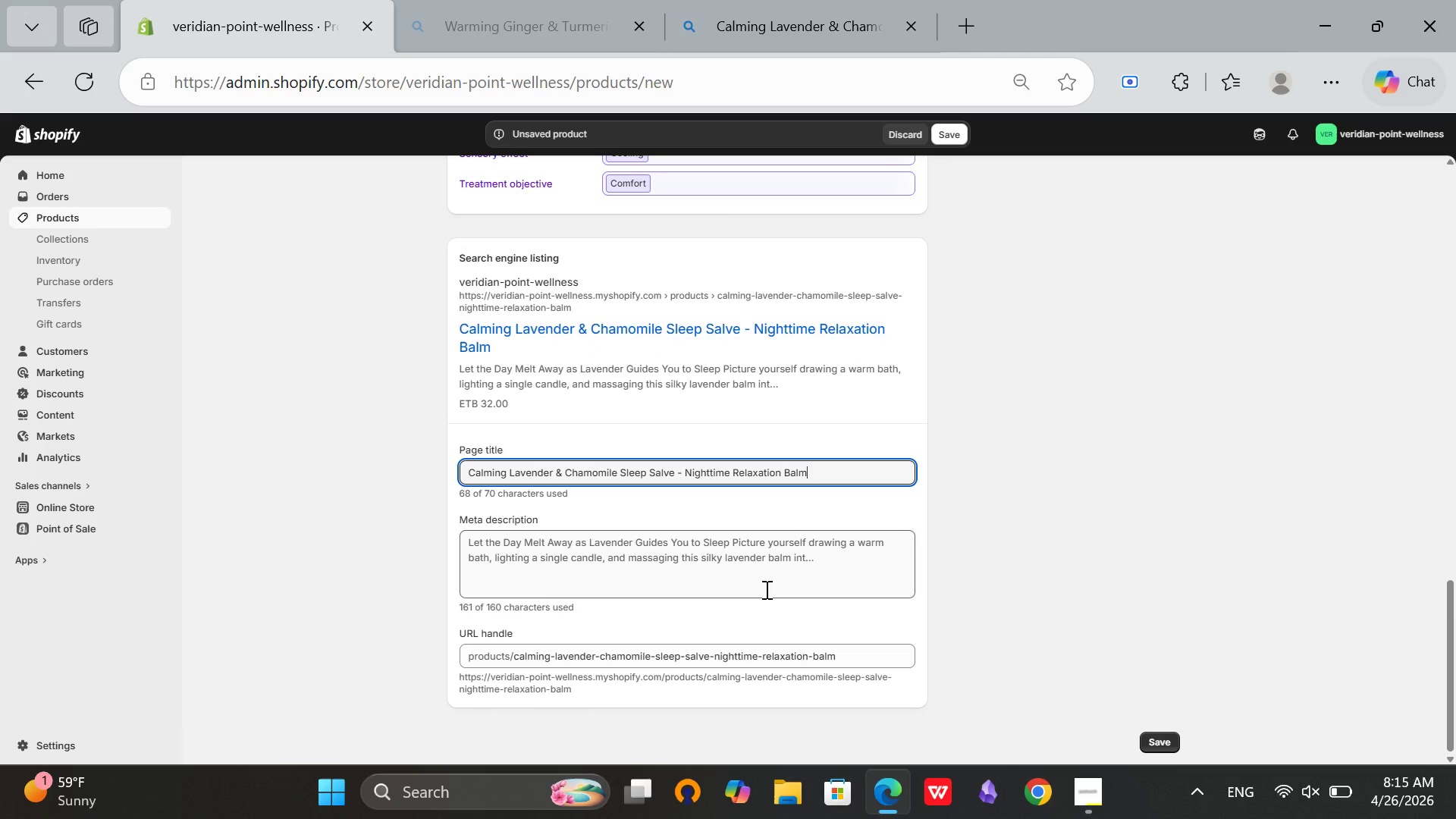 
left_click([765, 589])
 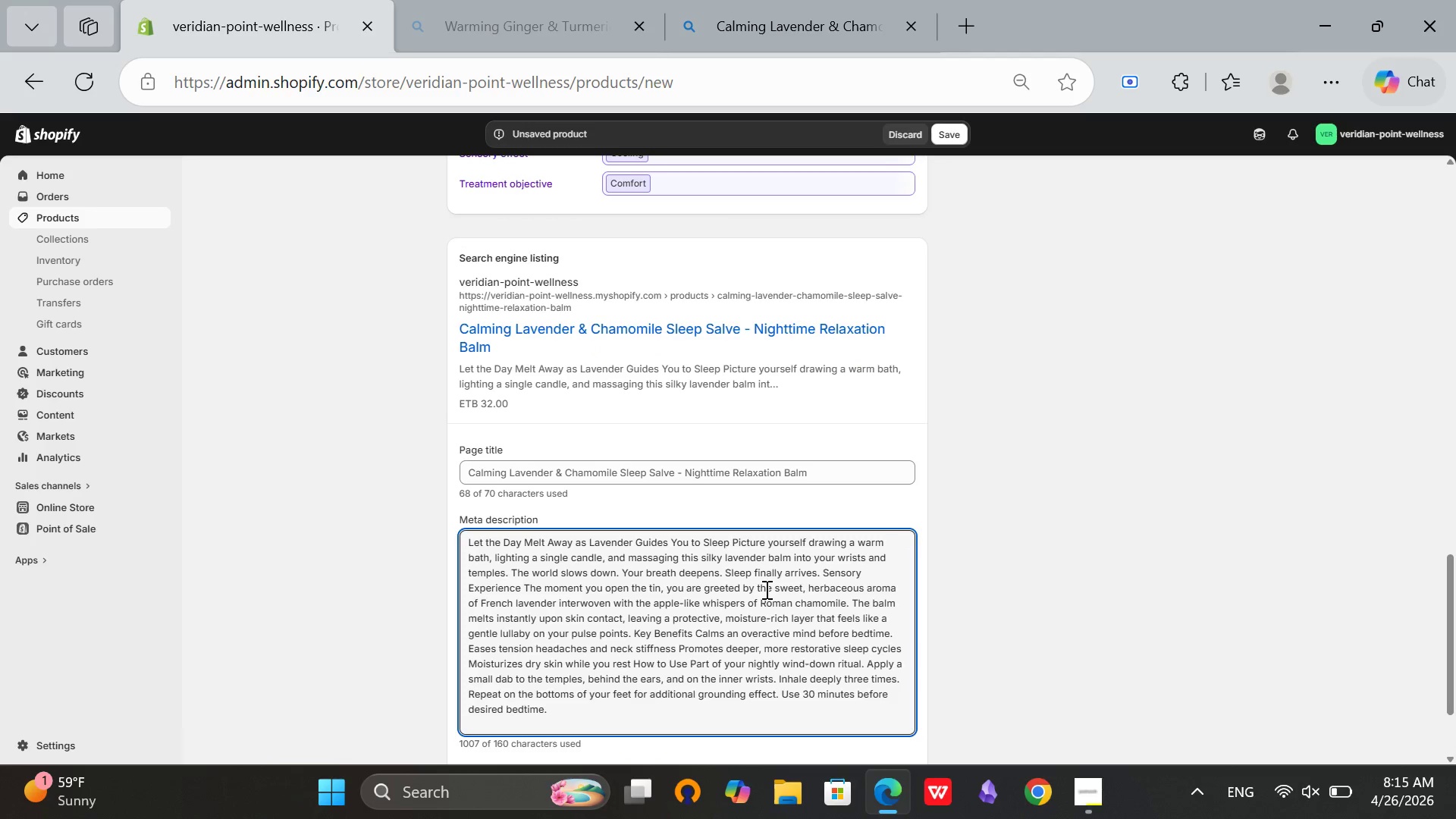 
key(Control+A)
 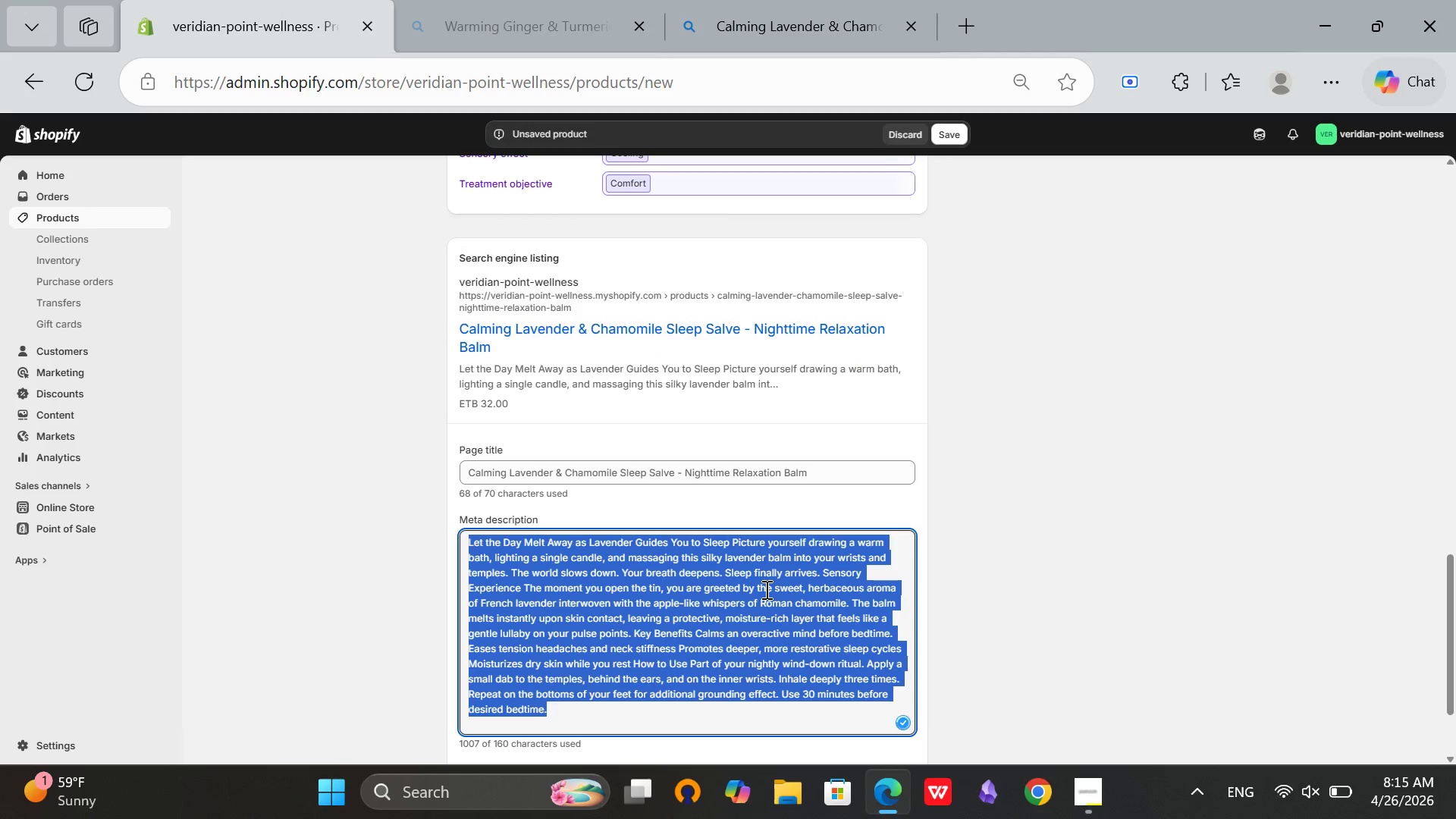 
key(Backspace)
 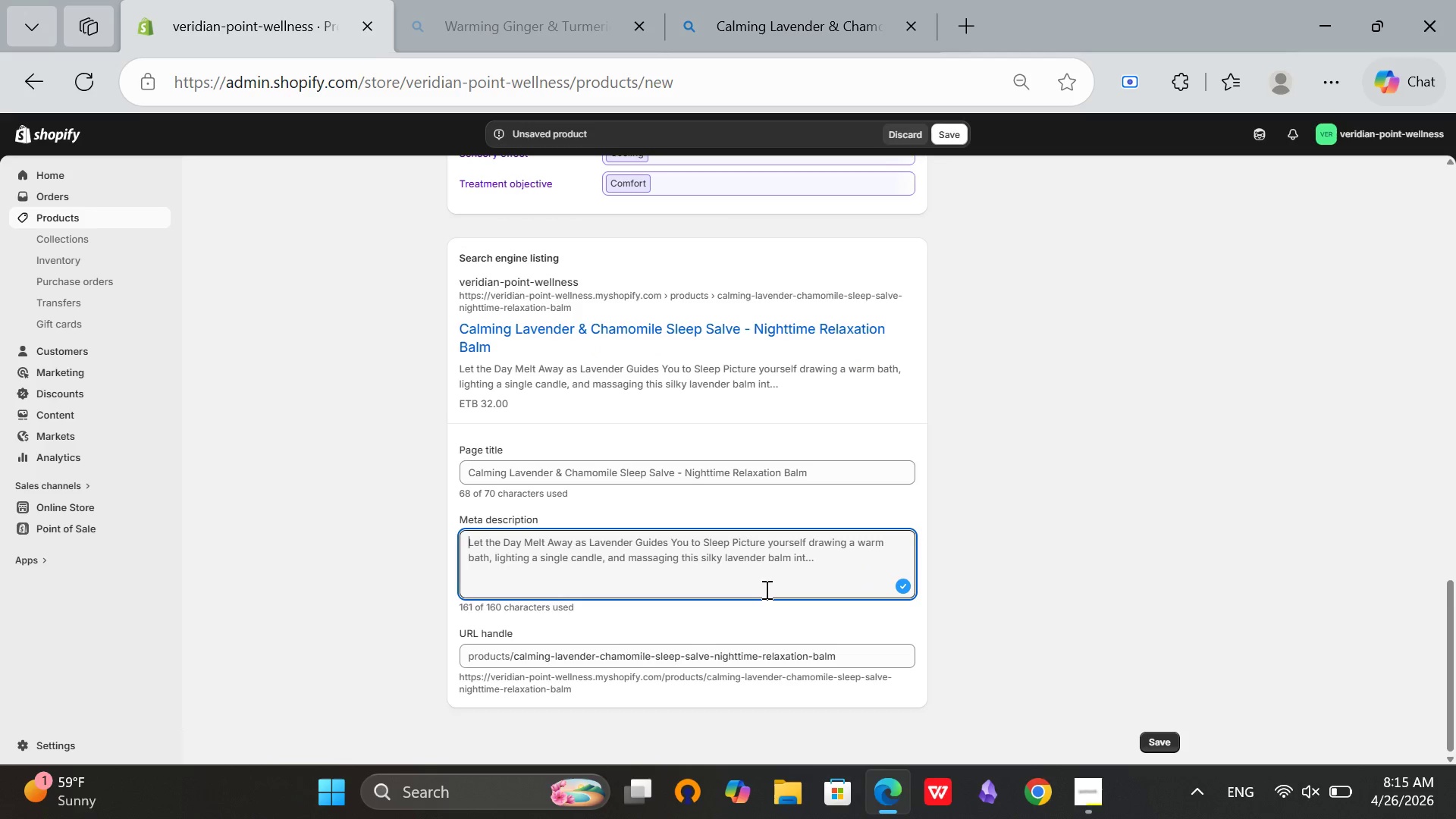 
key(Control+Z)
 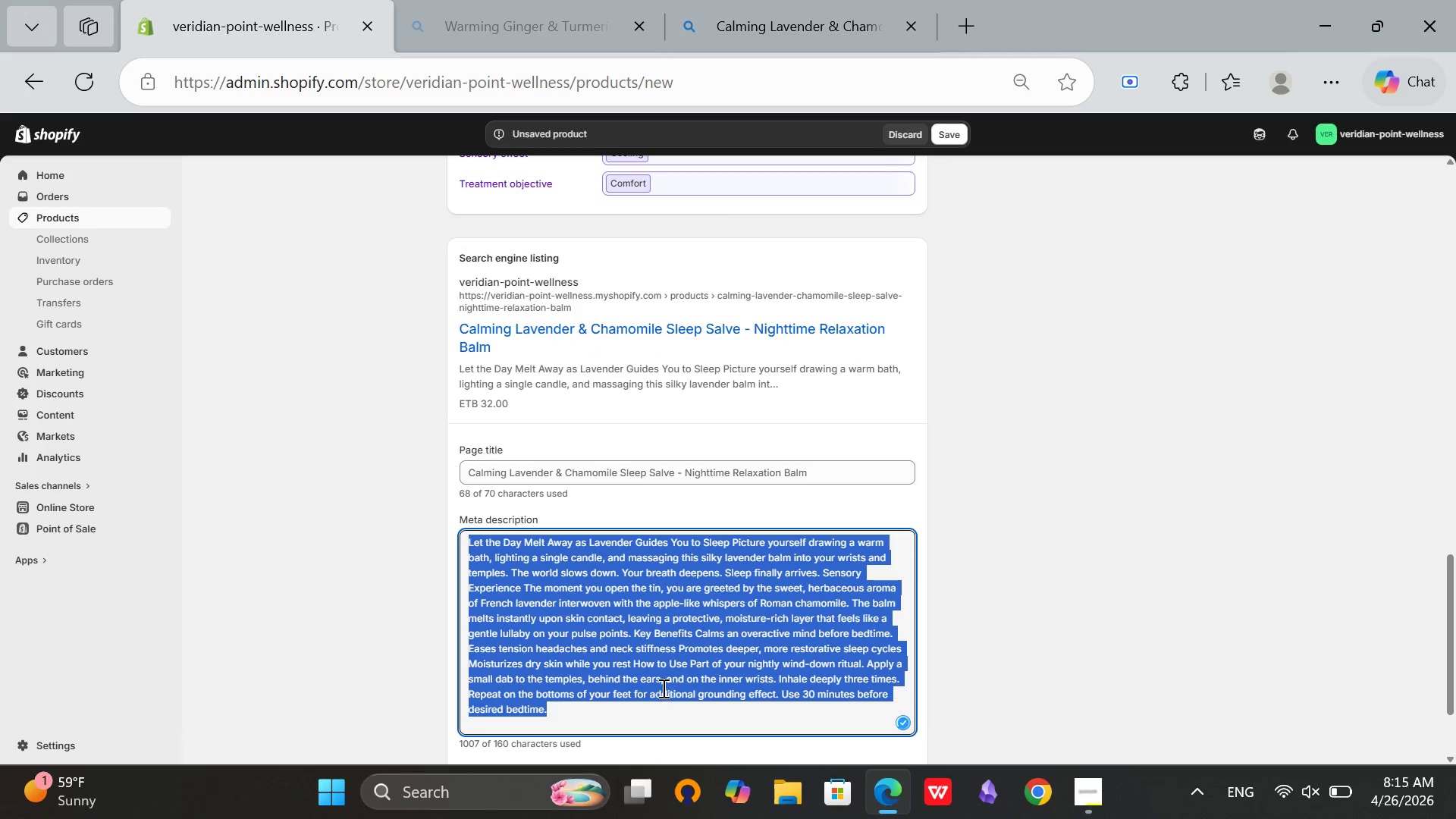 
key(Control+Z)
 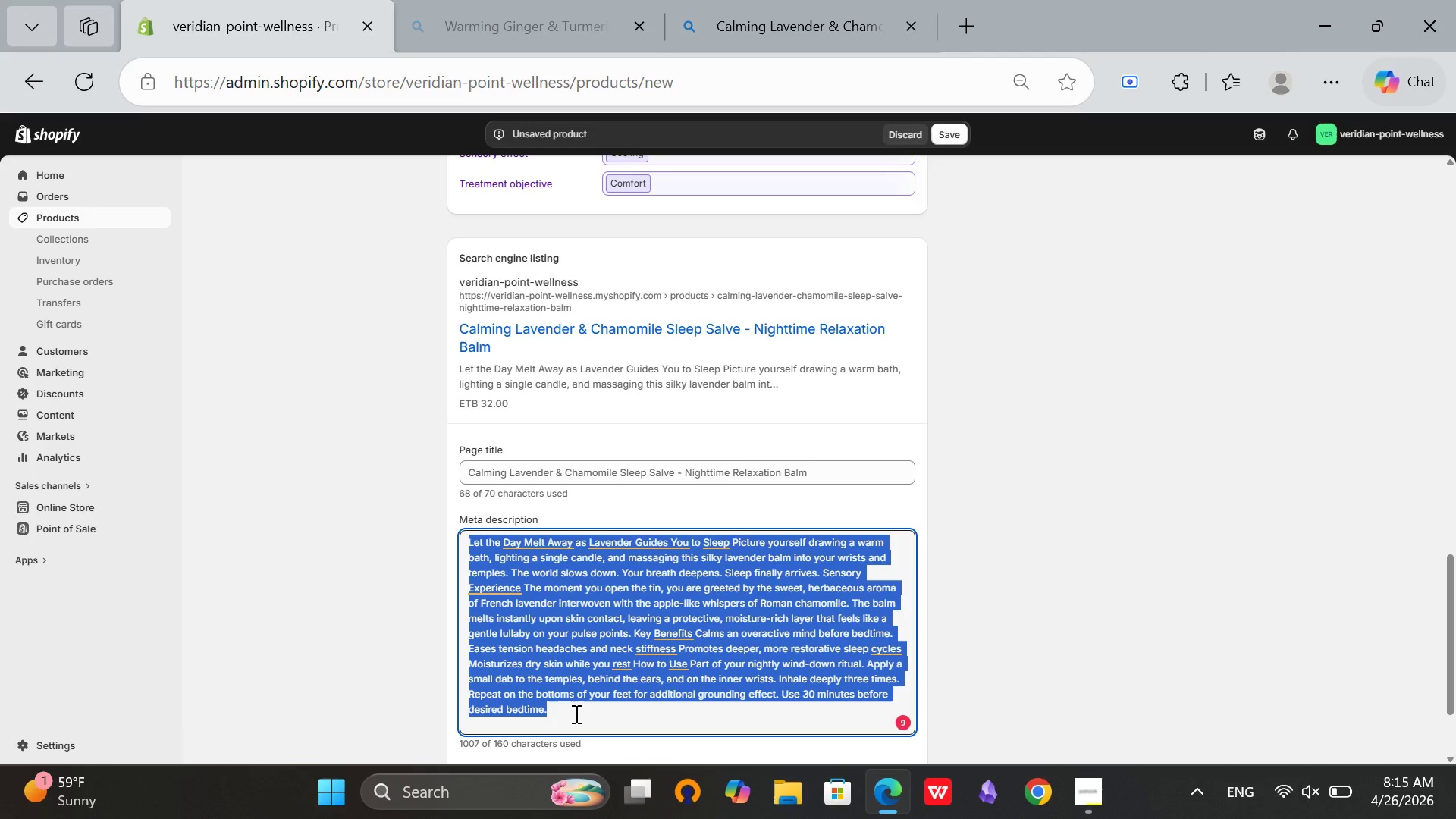 
key(Backspace)
 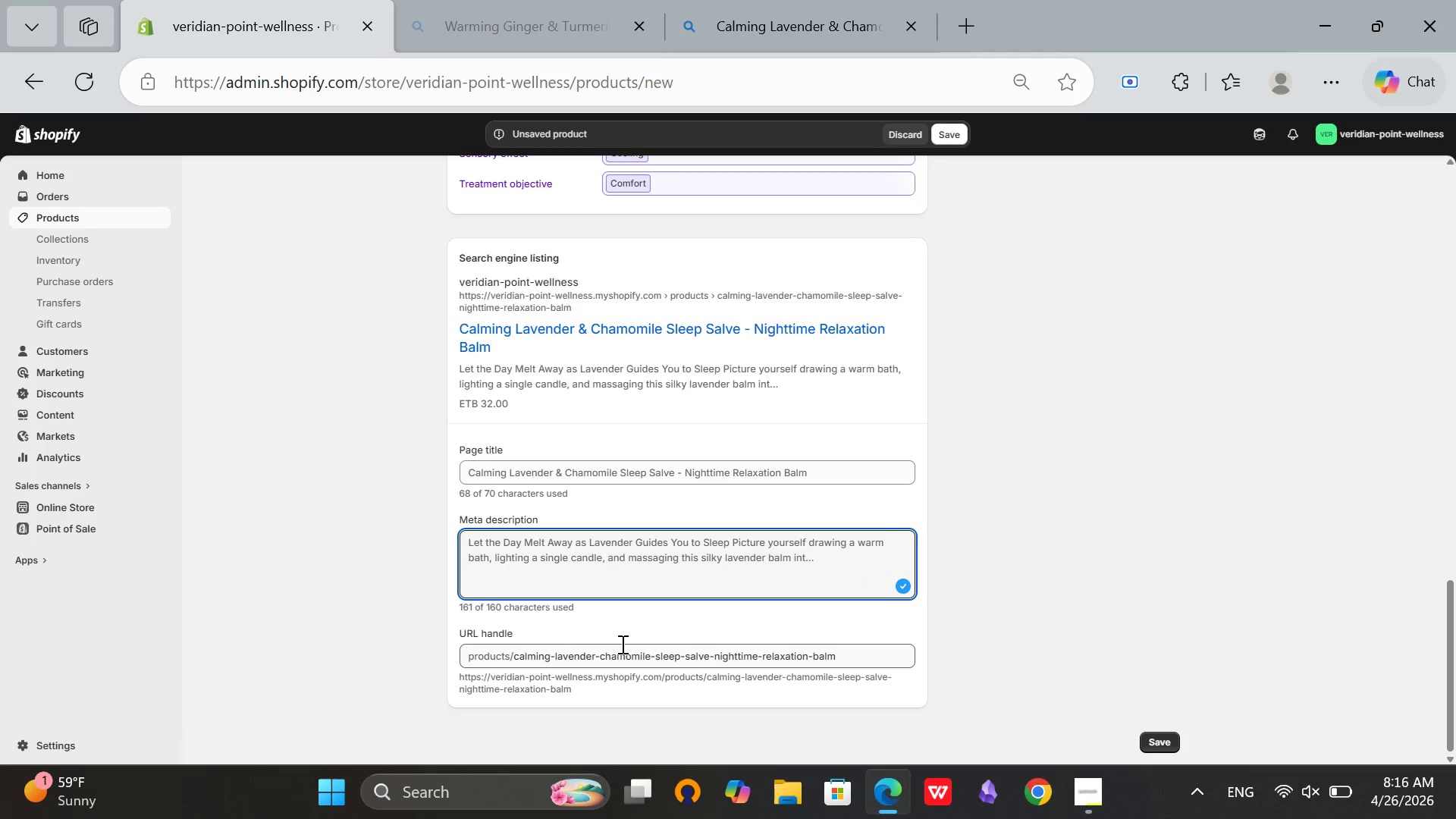 
wait(7.86)
 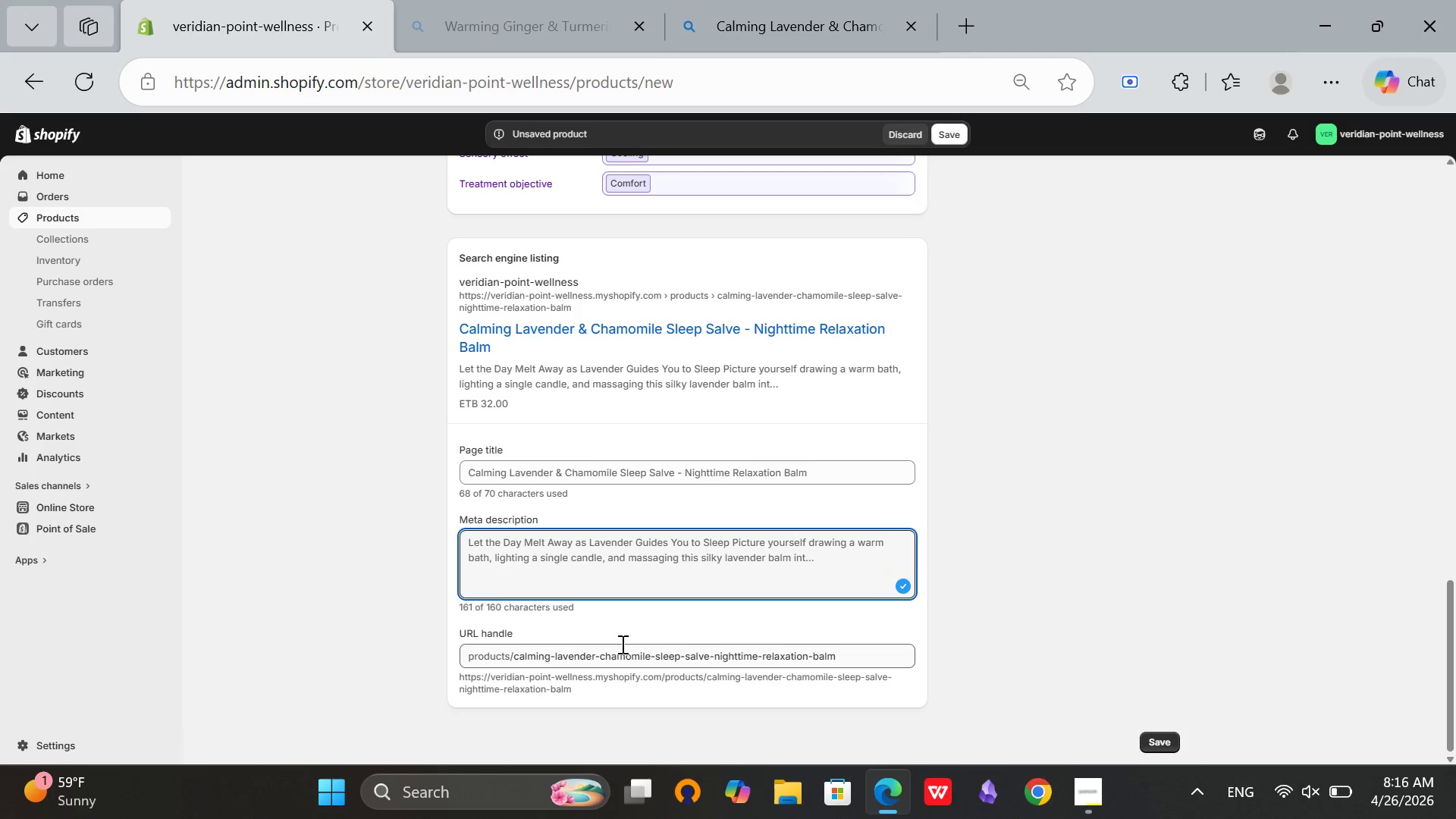 
scroll: coordinate [621, 644], scroll_direction: down, amount: 1.0
 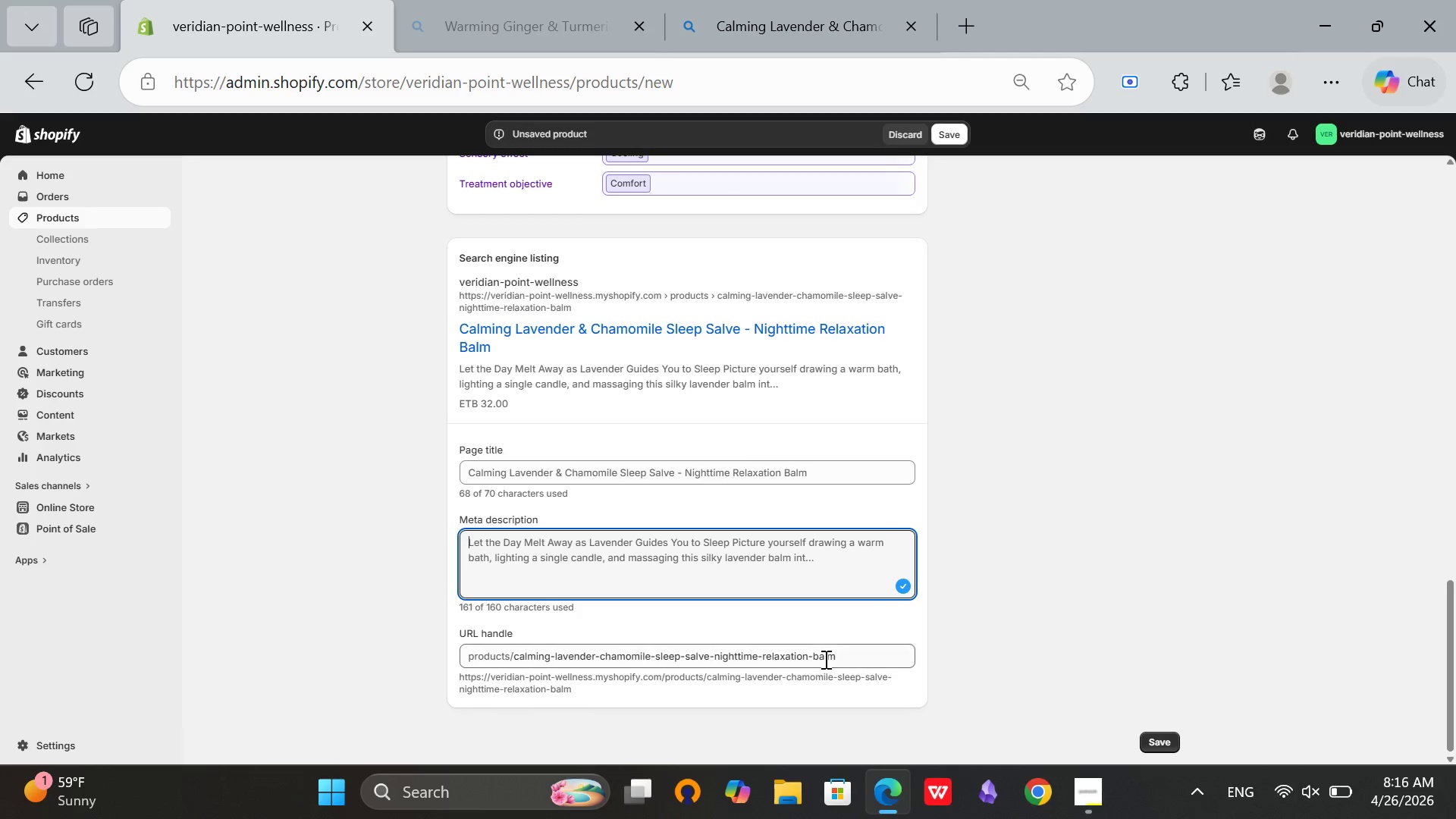 
left_click_drag(start_coordinate=[831, 654], to_coordinate=[808, 645])
 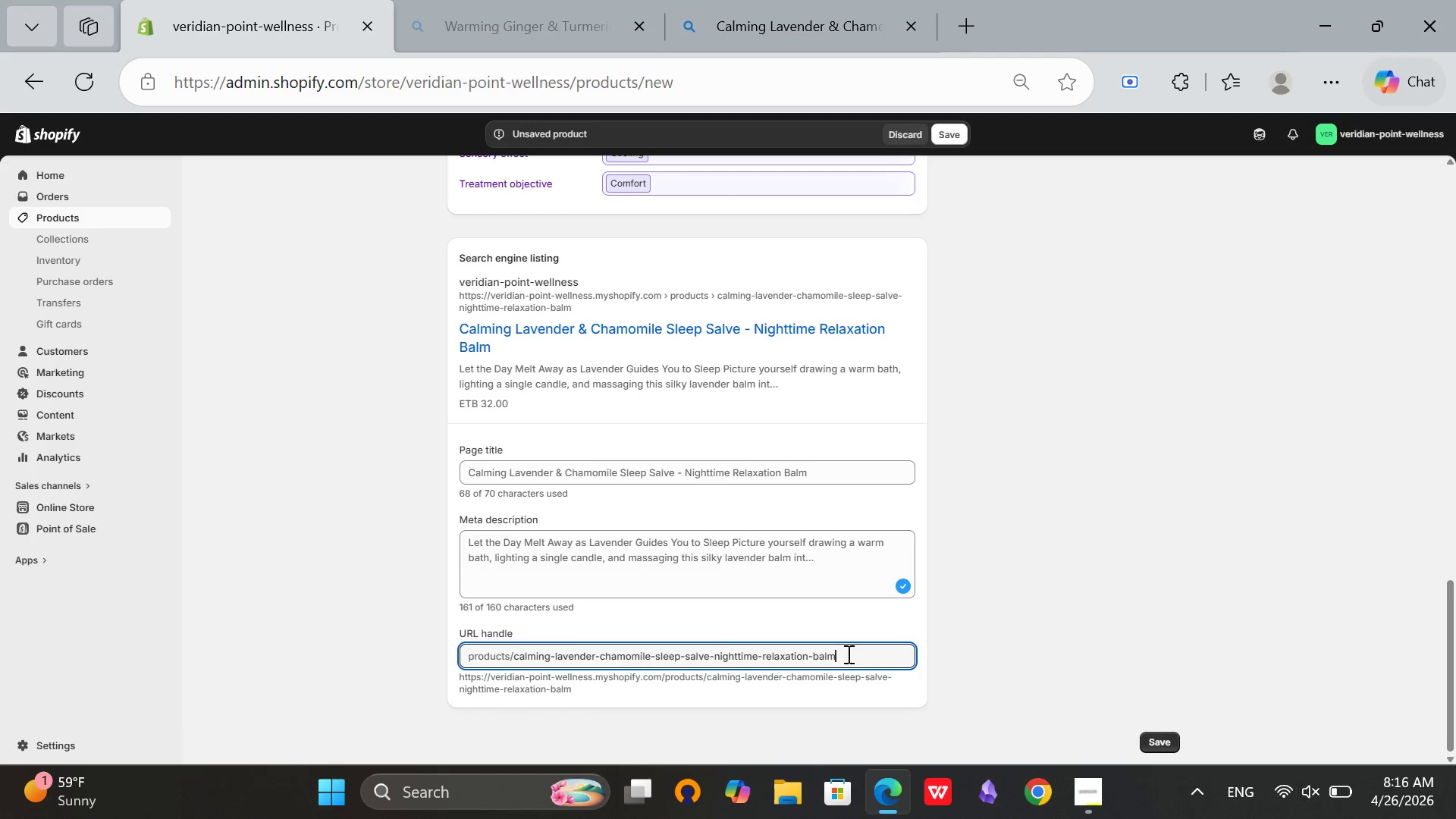 
left_click_drag(start_coordinate=[846, 652], to_coordinate=[708, 661])
 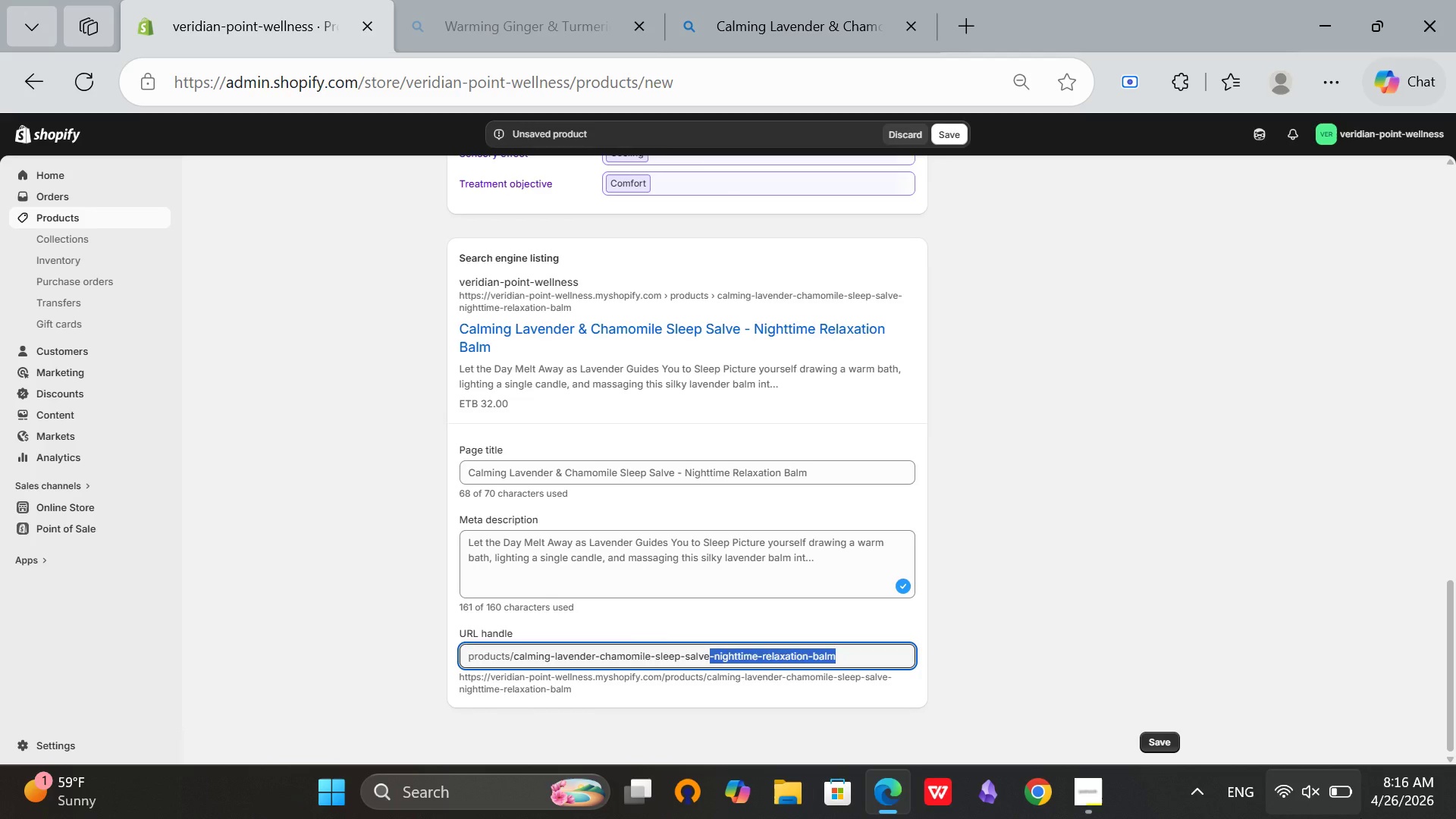 
key(Backspace)
 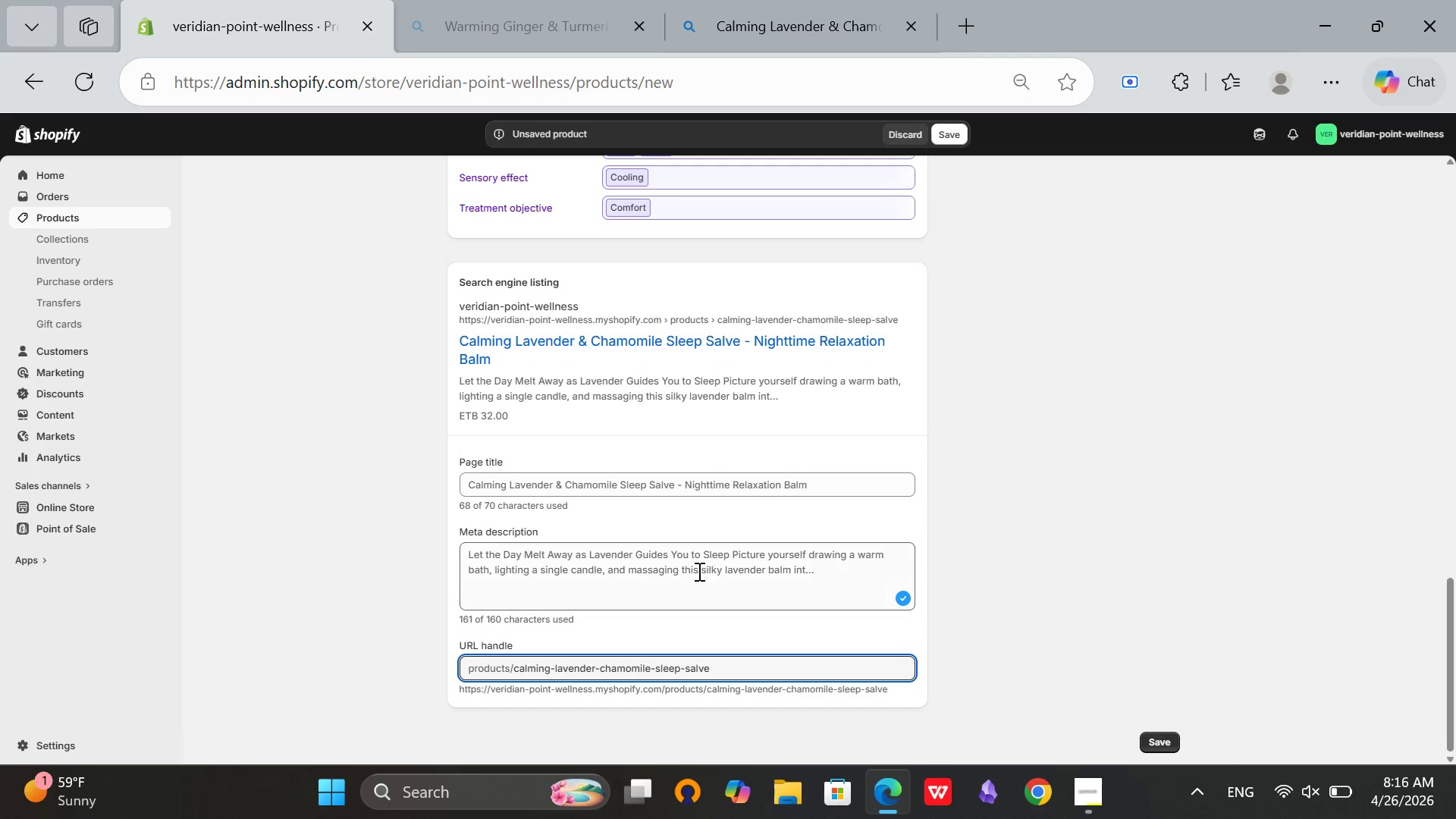 
left_click([689, 557])
 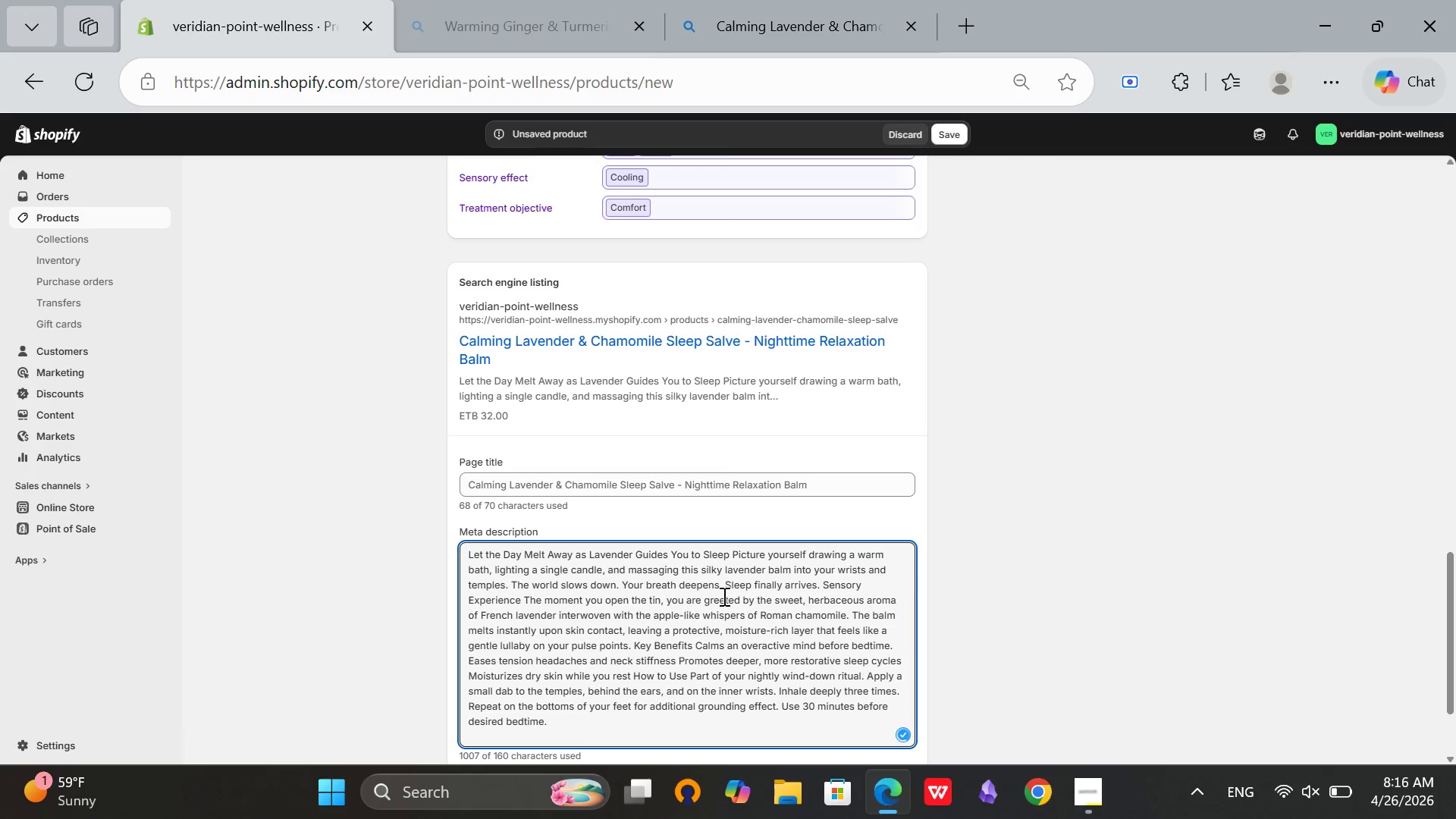 
key(Control+A)
 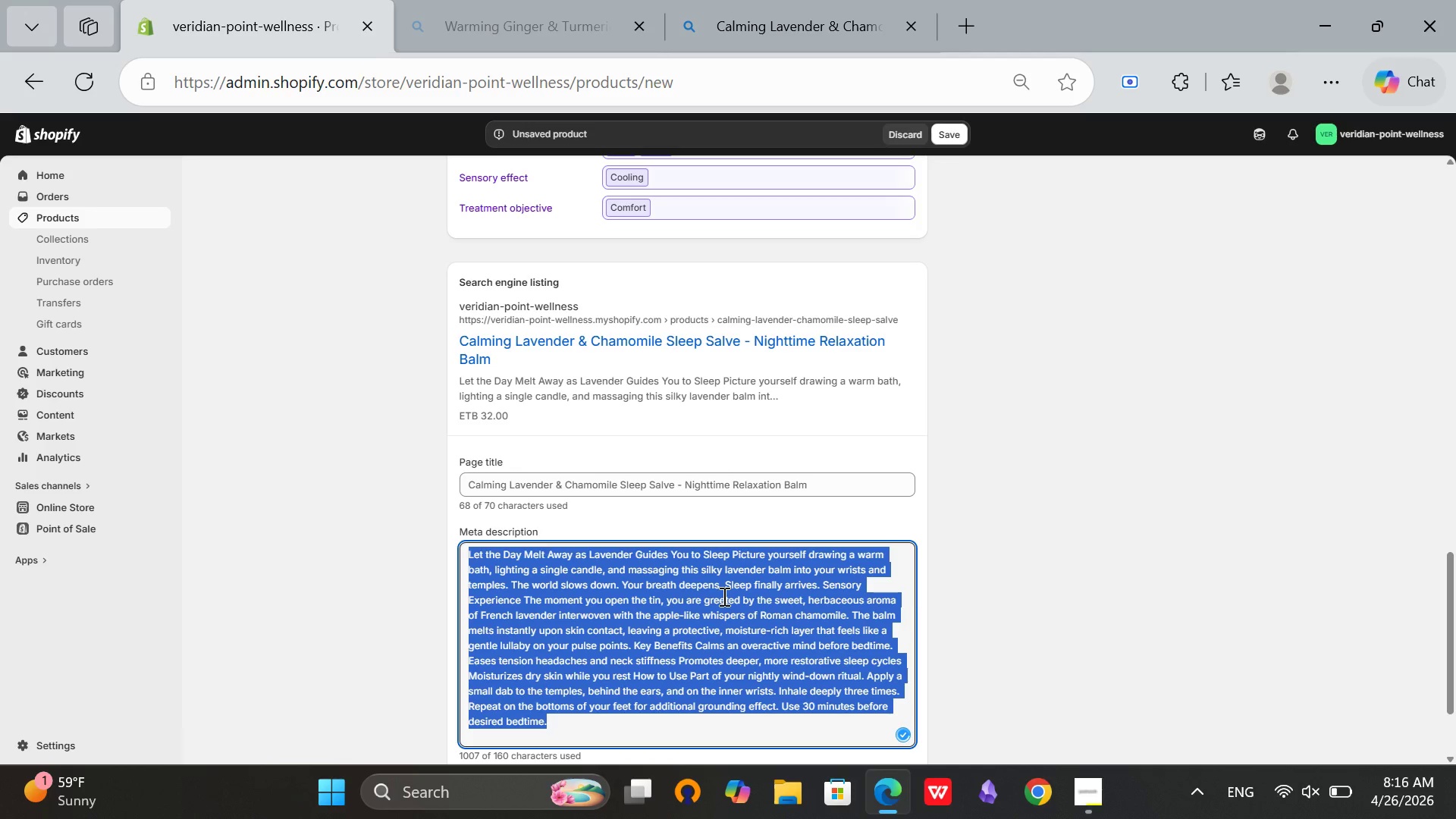 
key(Backspace)
type(Calming lavender and chamomile sleep salve for nighti)
key(Backspace)
type(time reaxation. Appy to r)
key(Backspace)
type(temples and wrists)
 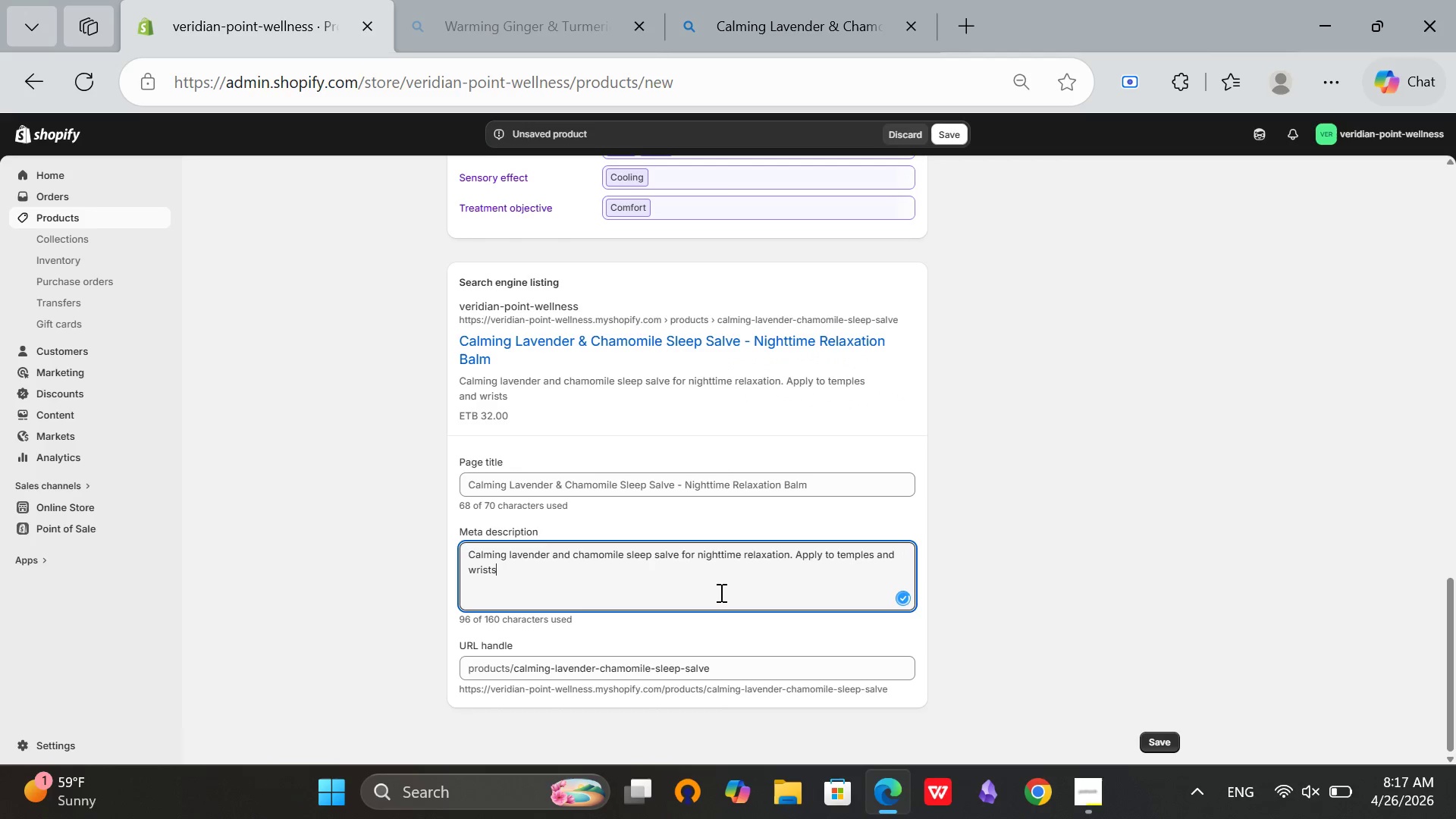 
type( before bed. Natural TCM sleep support.)
 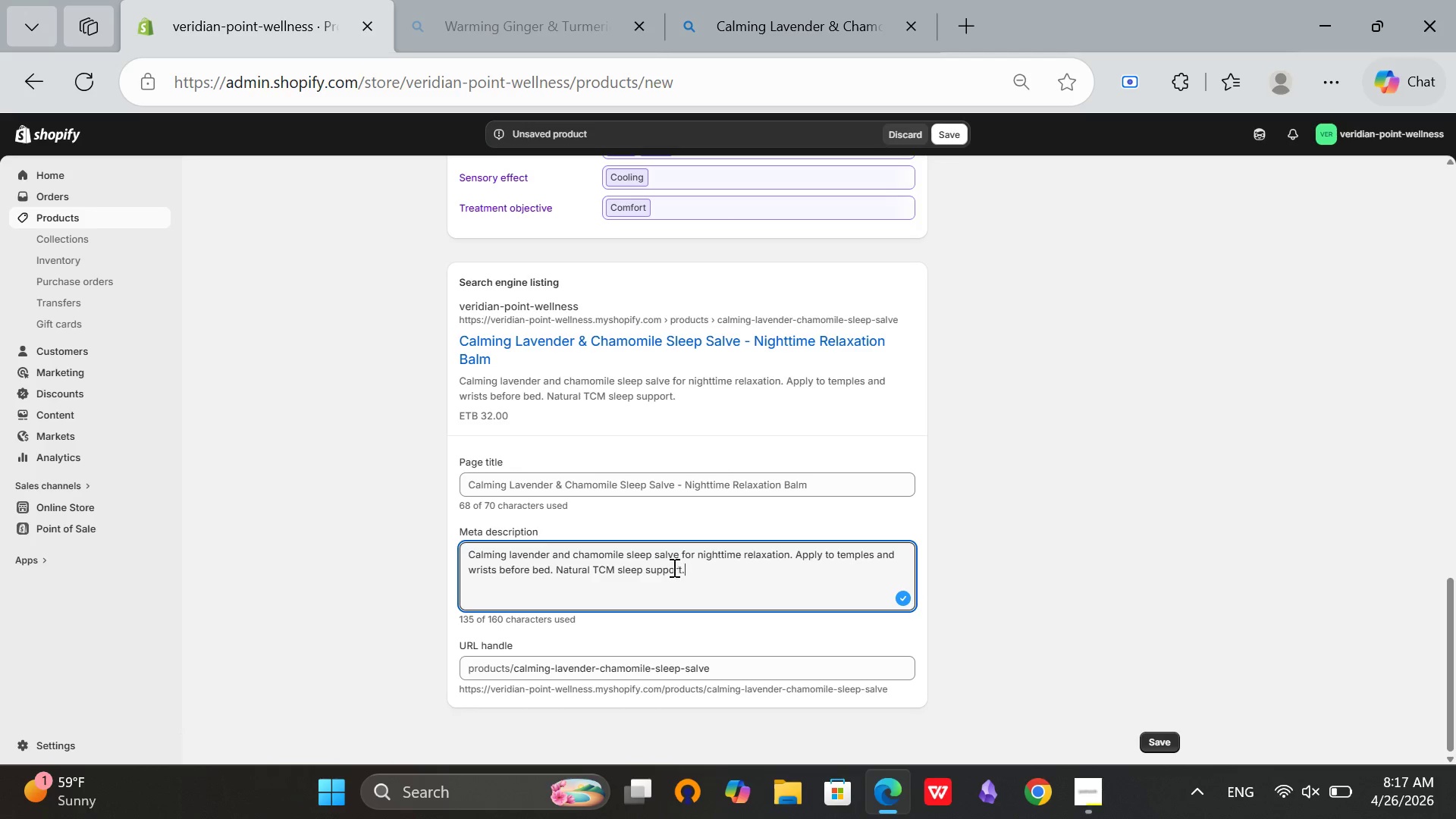 
left_click([472, 552])
 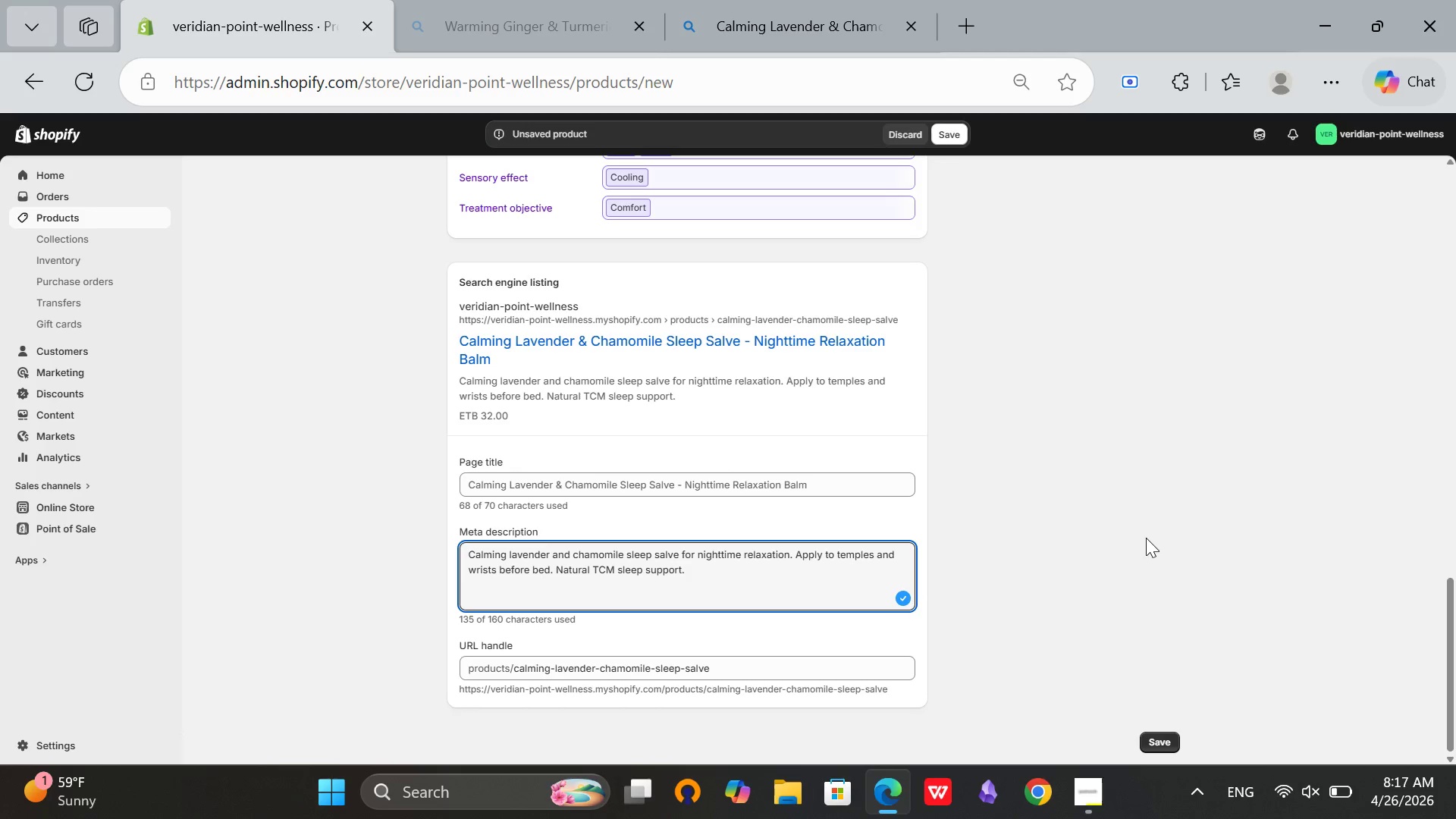 
left_click([1146, 538])
 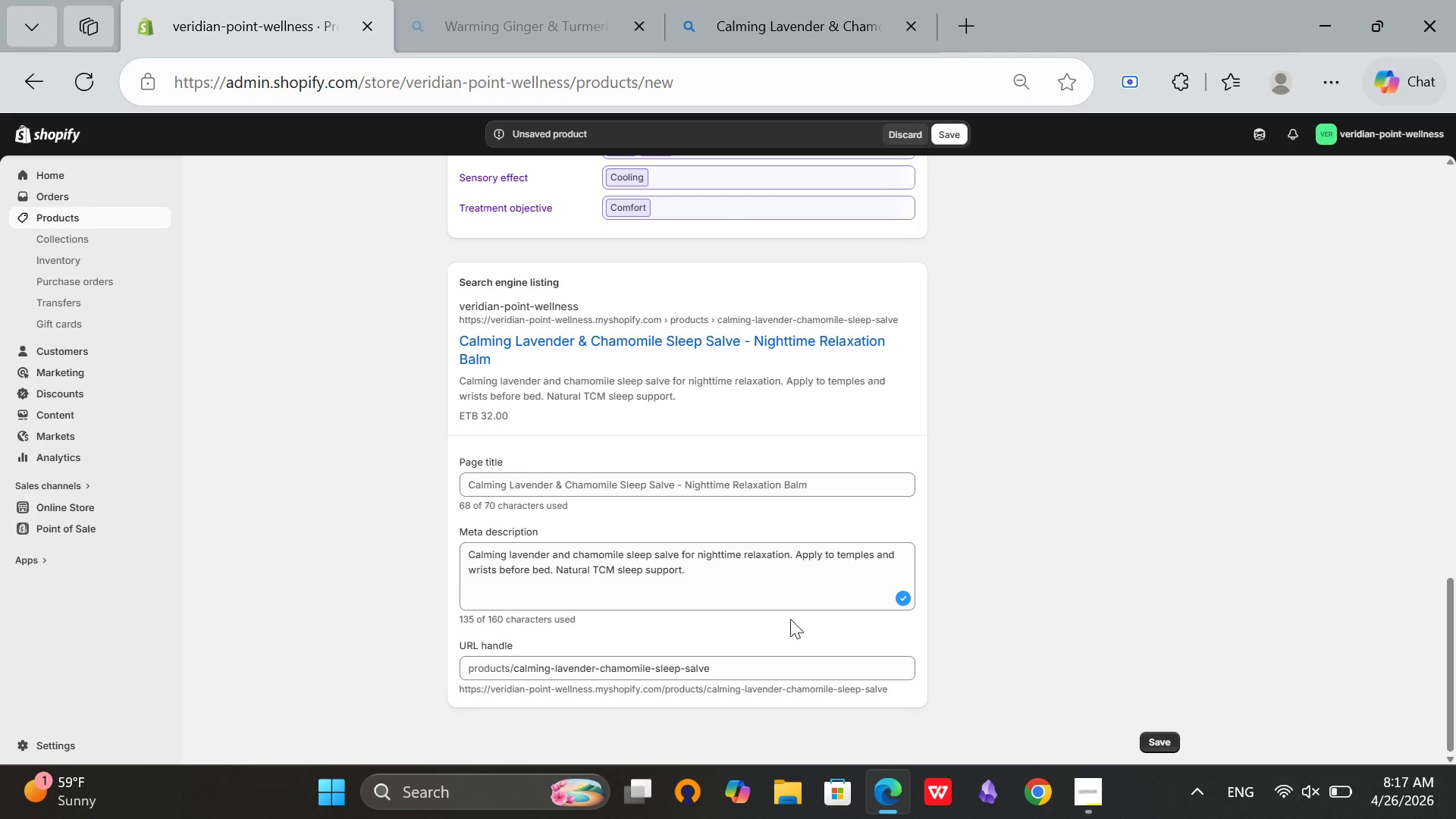 
scroll: coordinate [823, 624], scroll_direction: up, amount: 14.0
 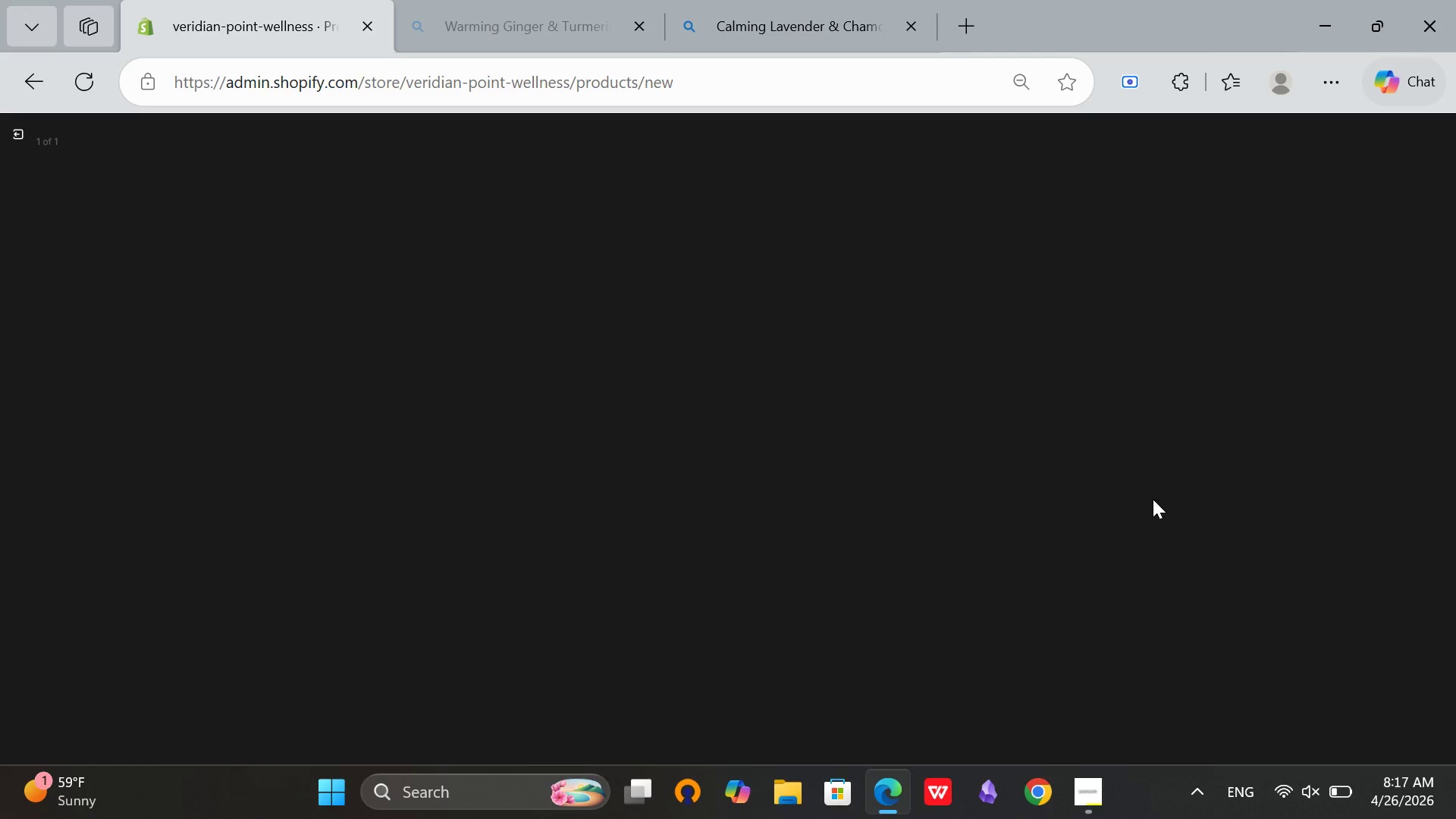 
wait(10.11)
 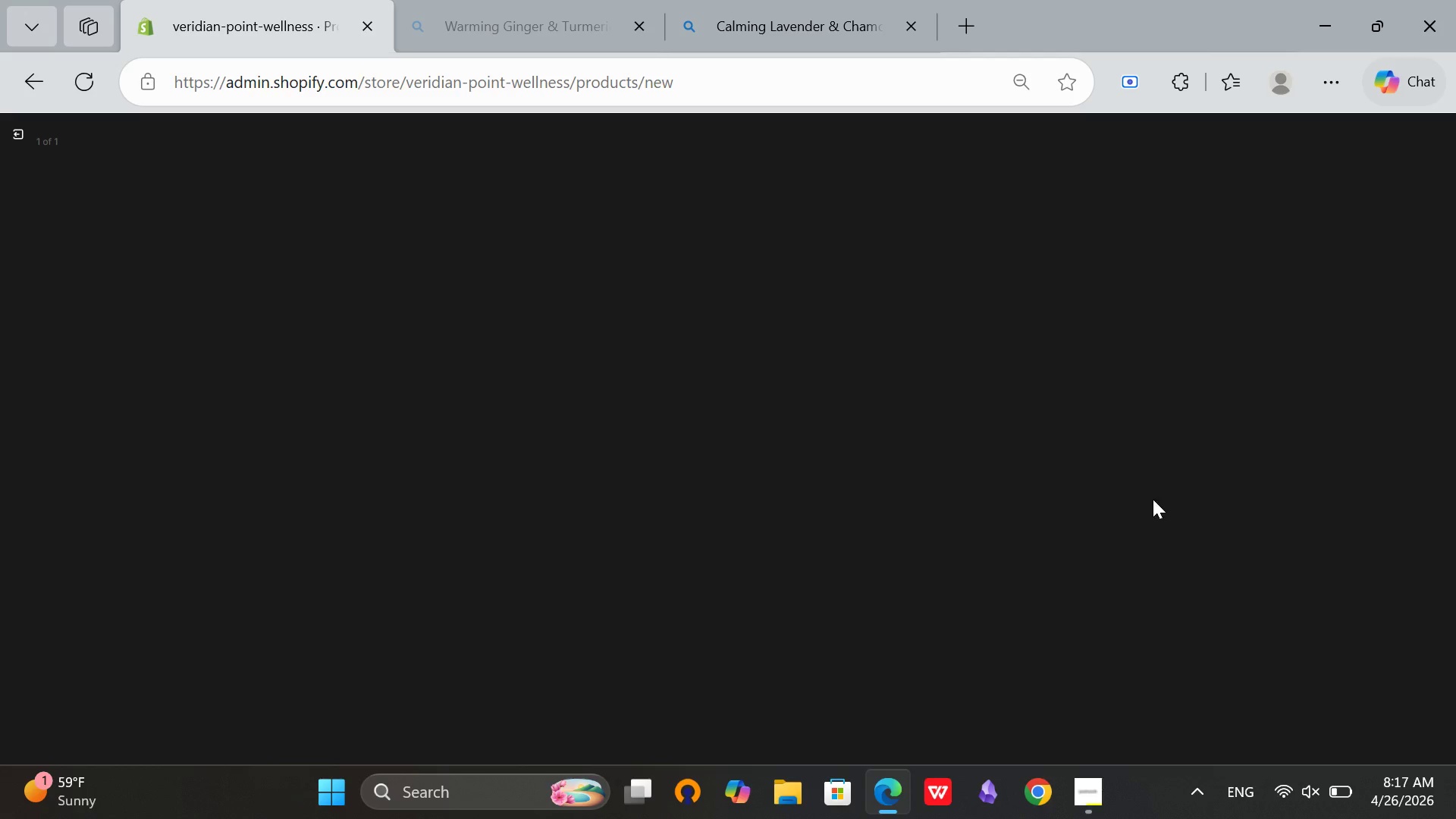 
left_click([1385, 332])
 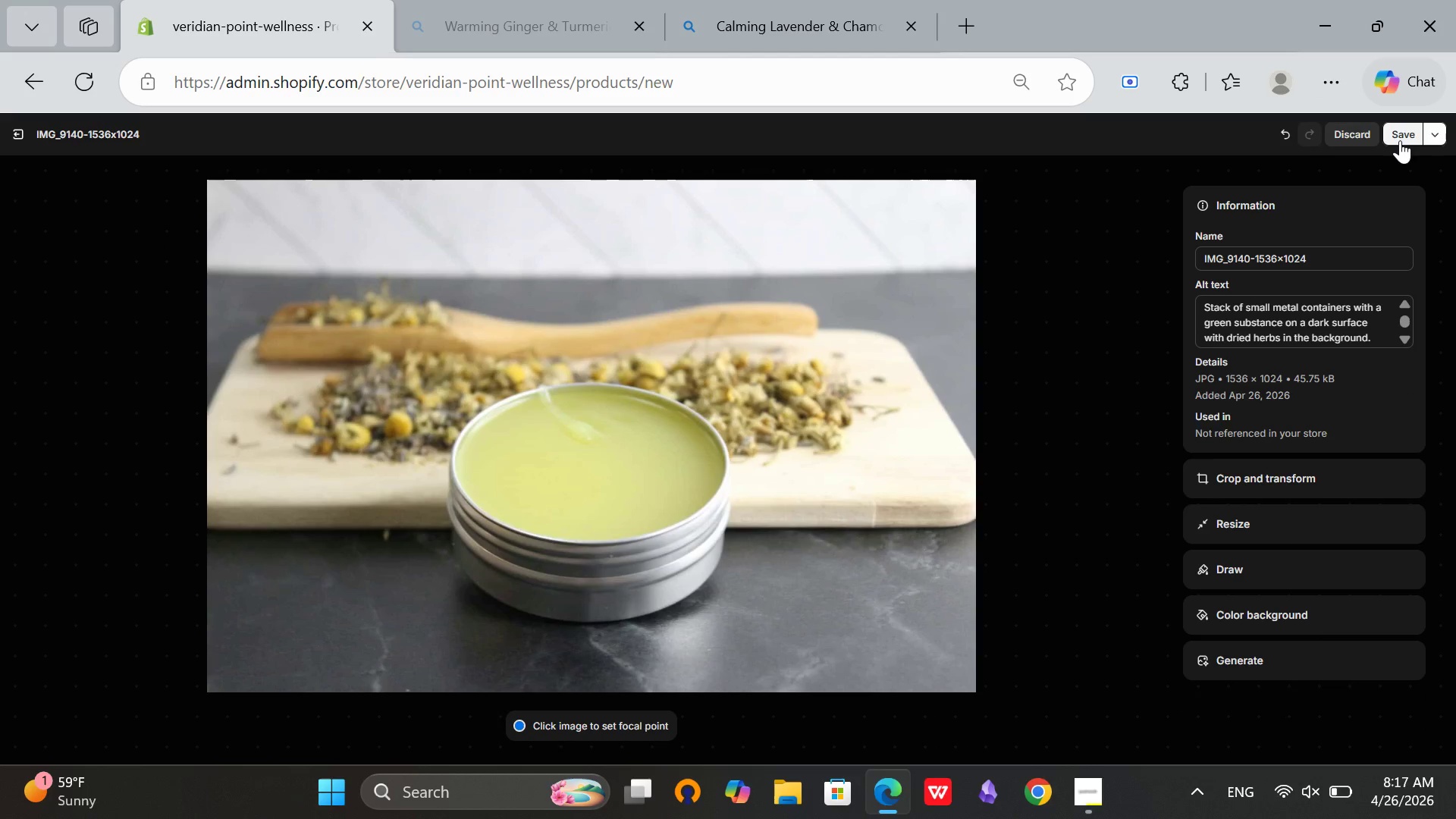 
left_click([1399, 140])
 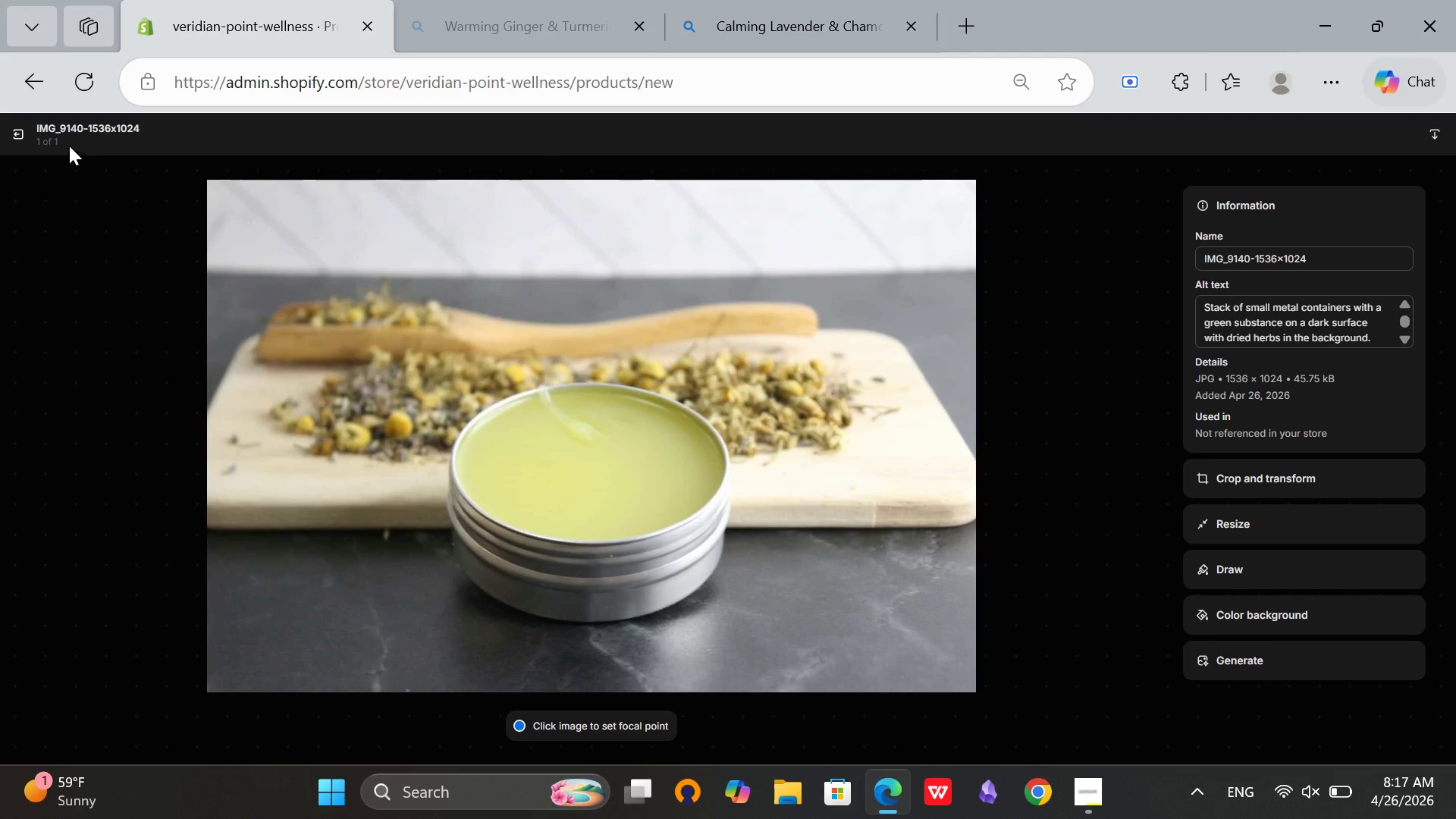 
left_click([10, 138])
 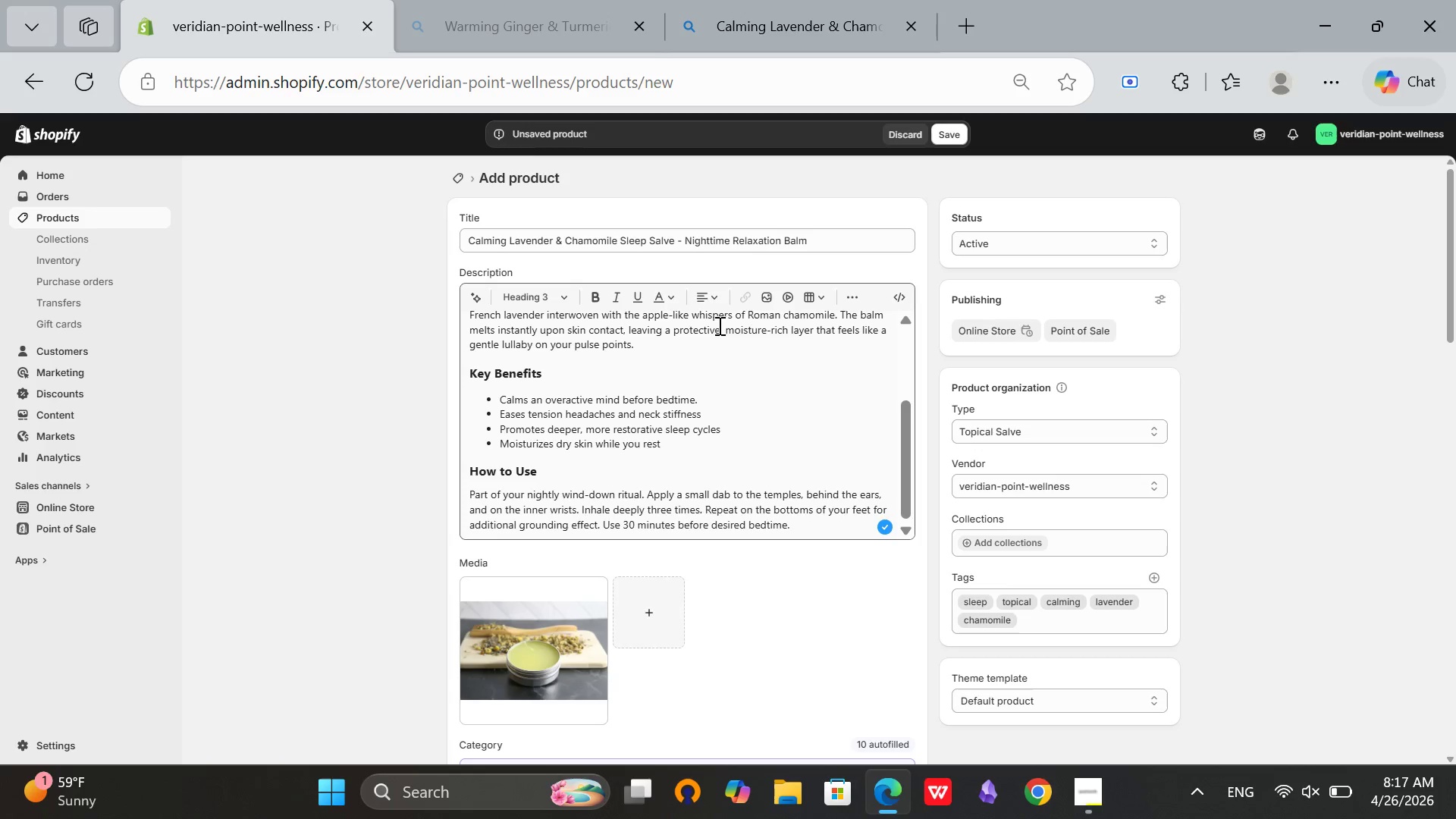 
scroll: coordinate [735, 368], scroll_direction: up, amount: 2.0
 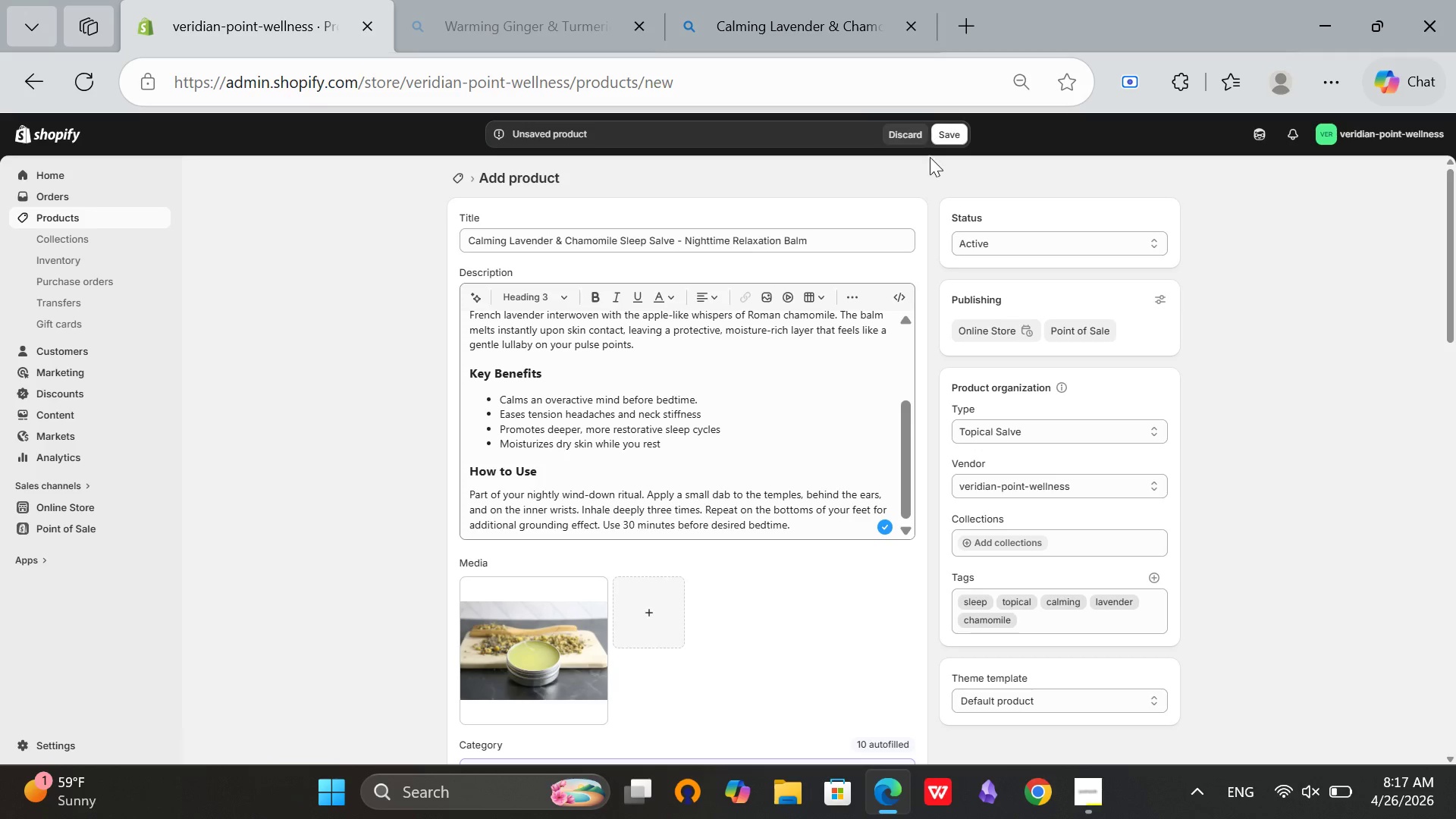 
left_click([947, 136])